 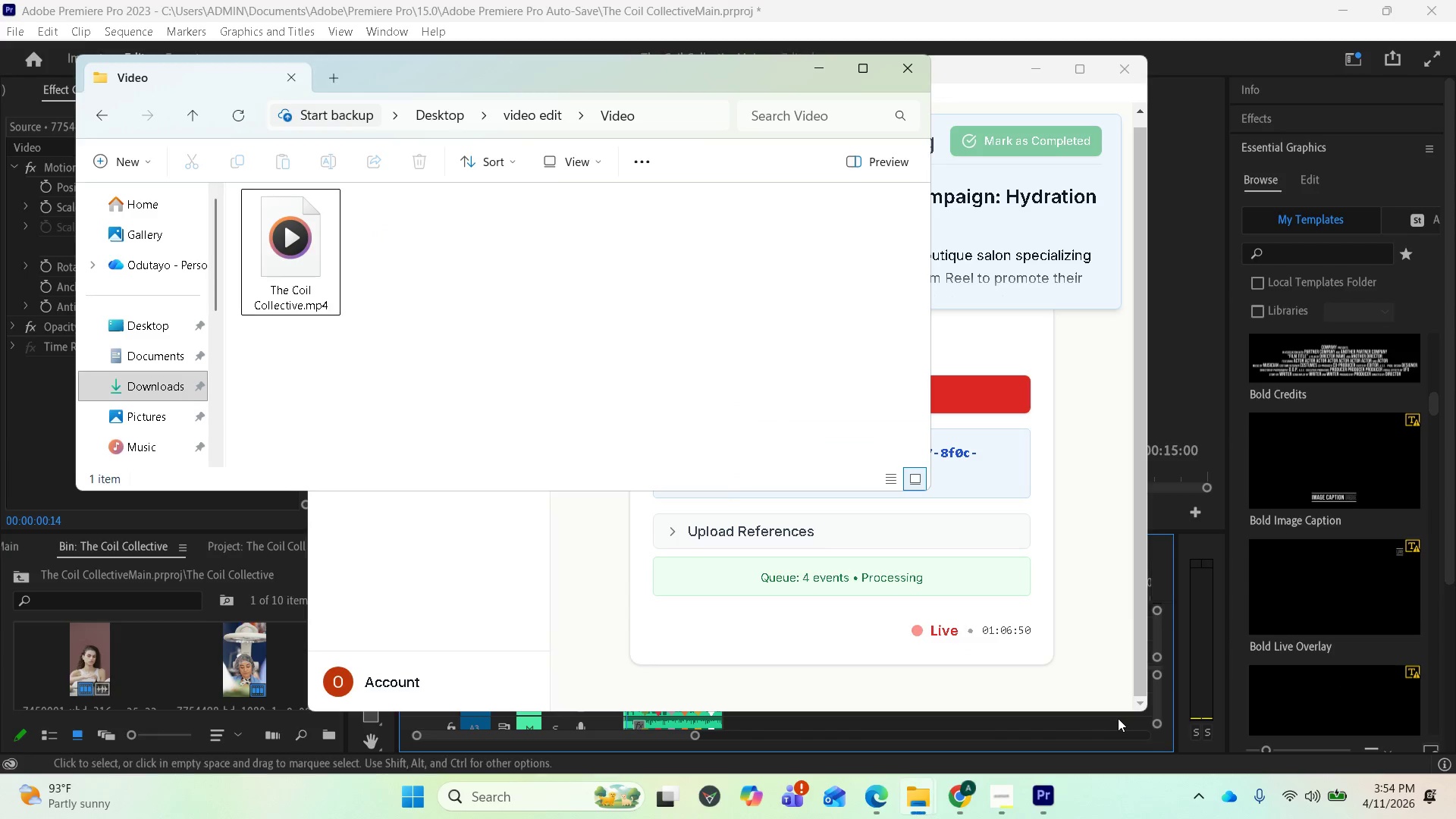 
double_click([320, 260])
 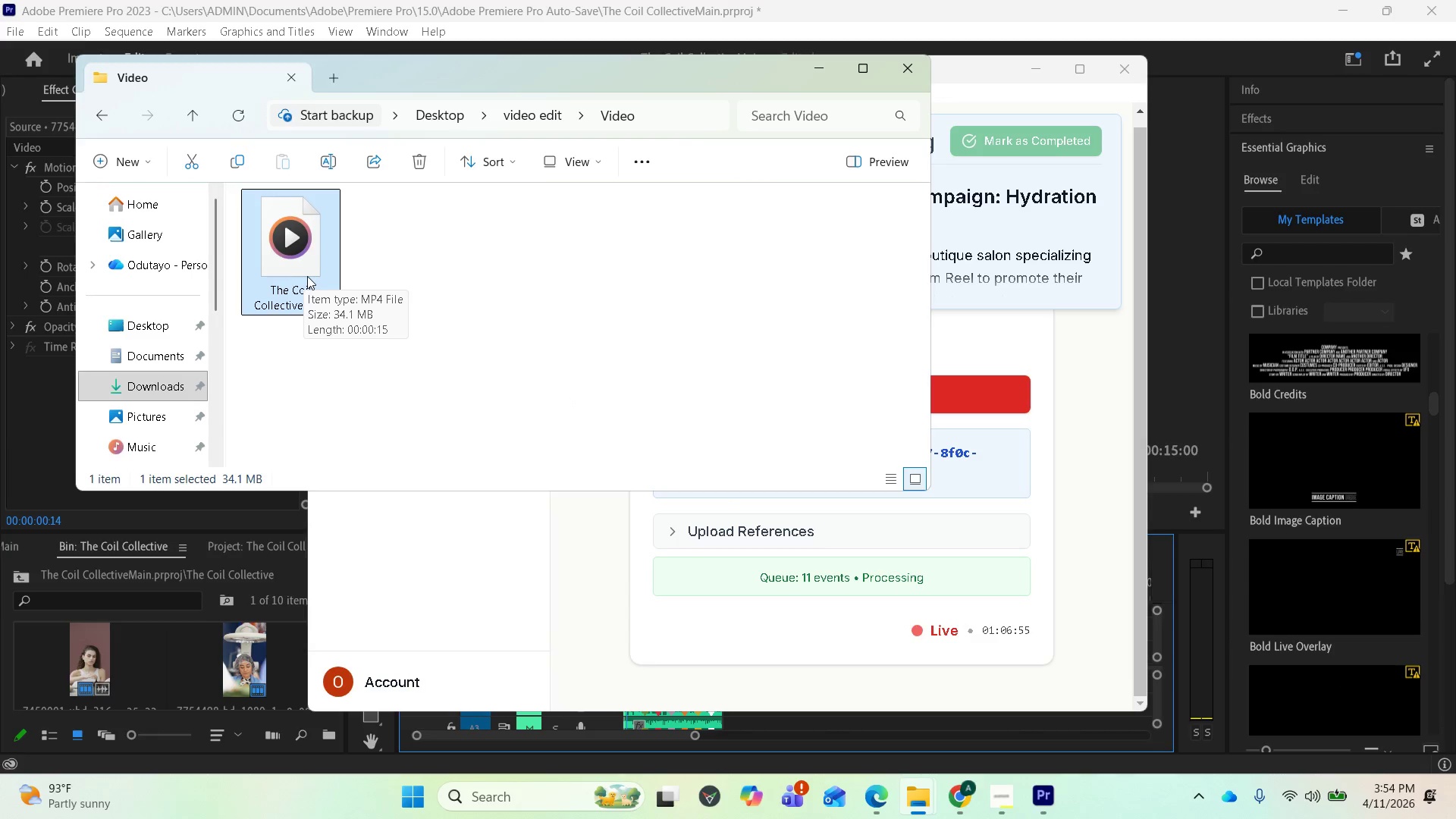 
double_click([309, 276])
 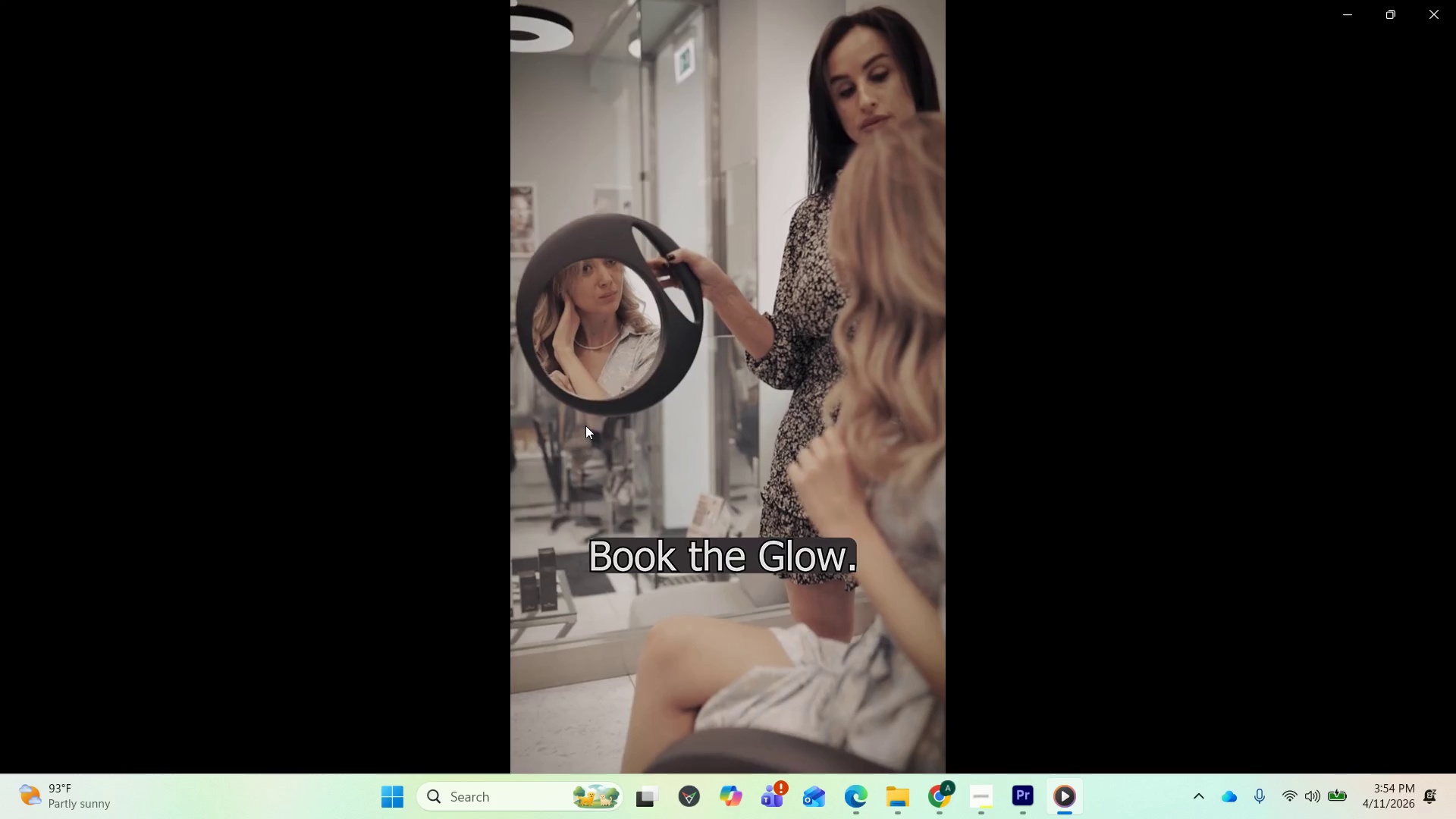 
wait(20.61)
 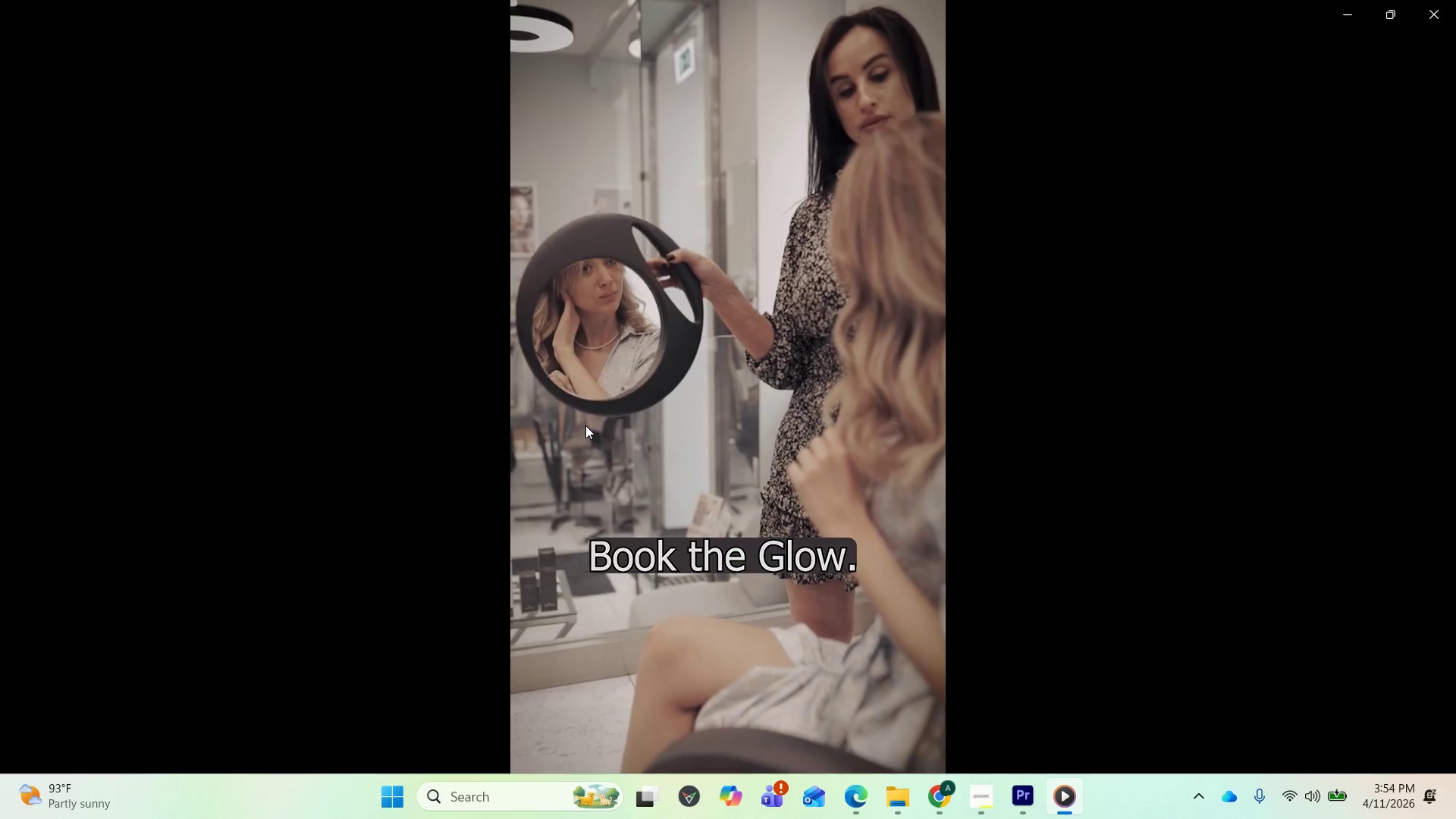 
key(Space)
 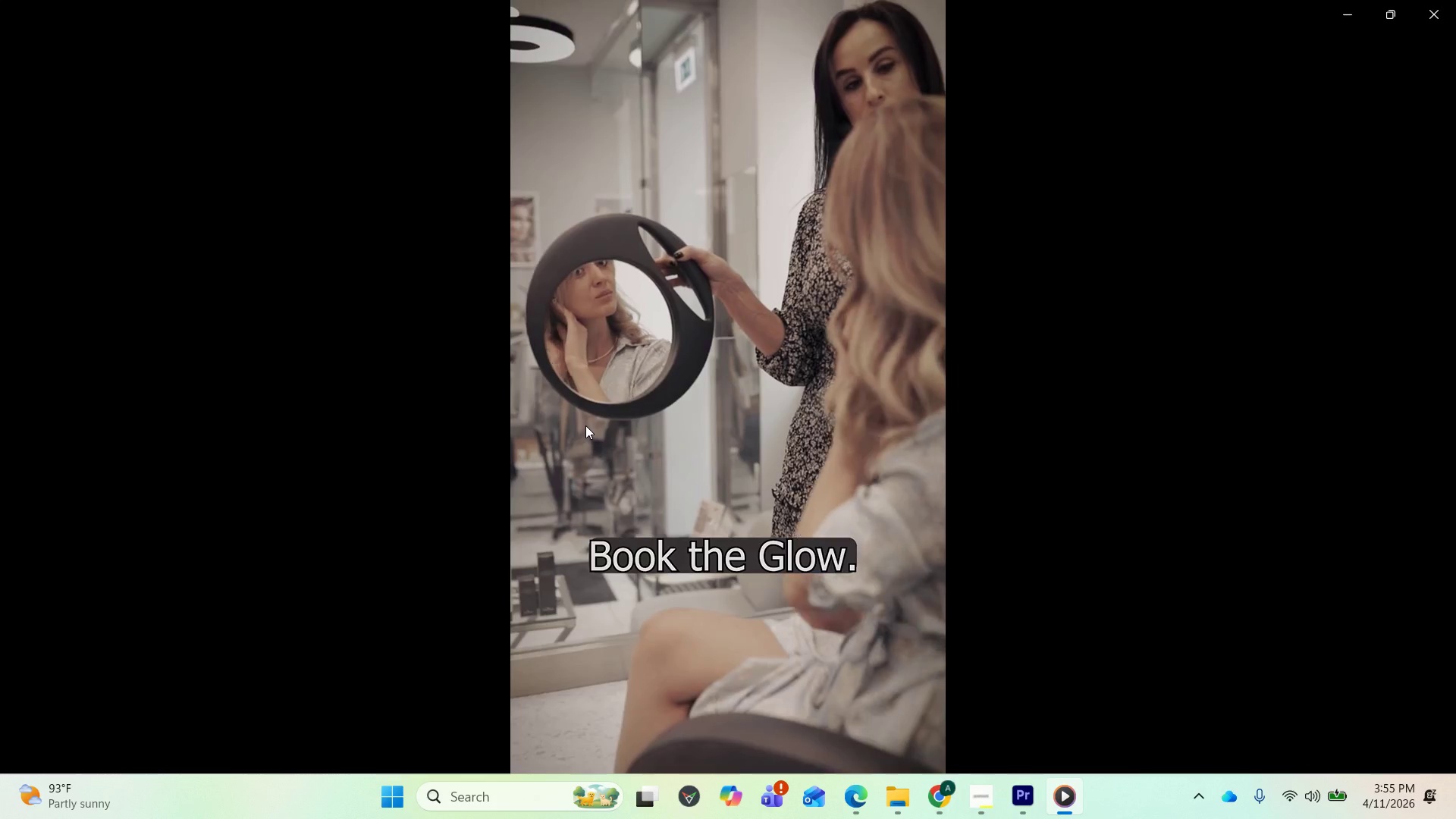 
wait(17.62)
 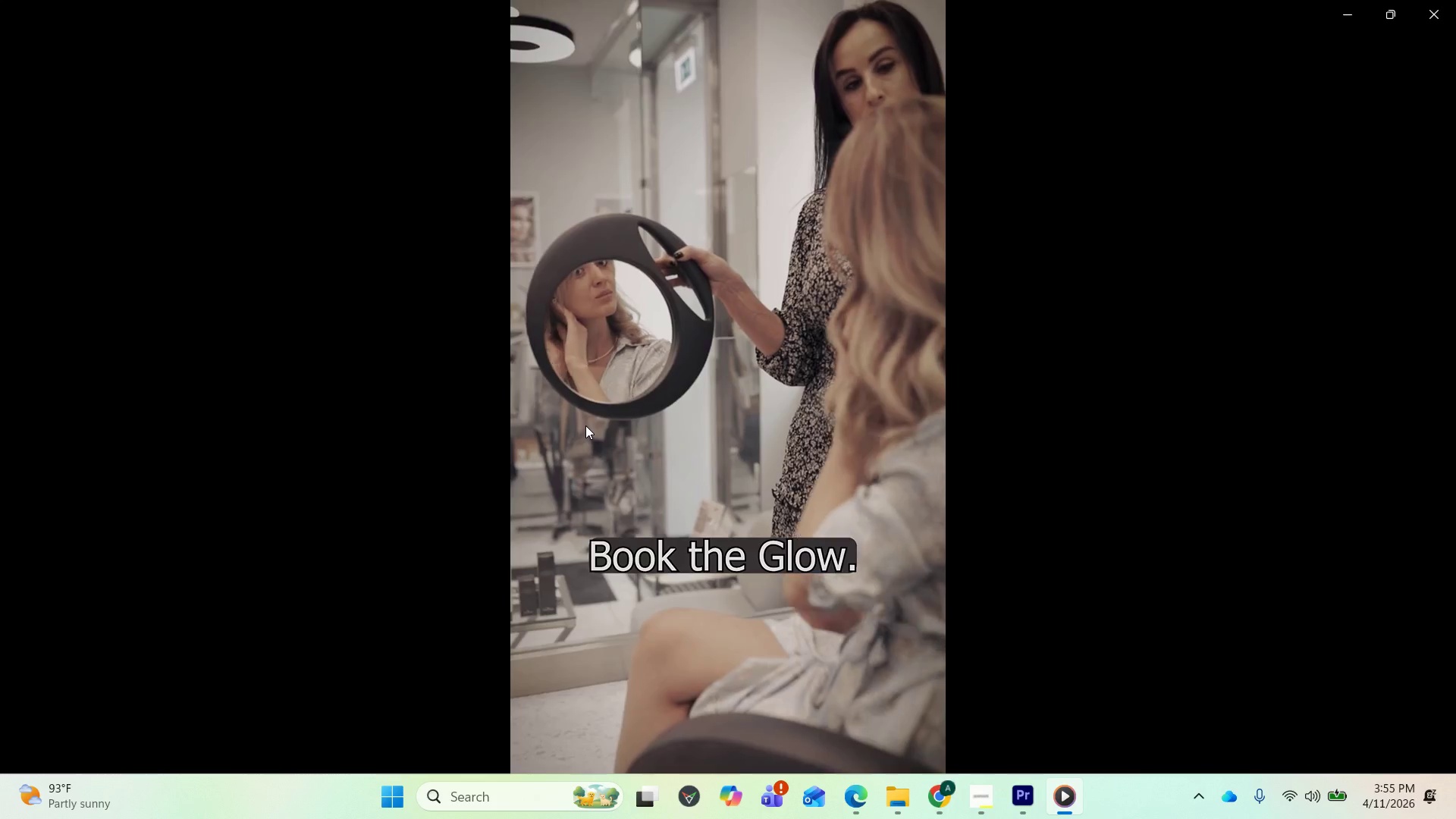 
left_click([1433, 23])
 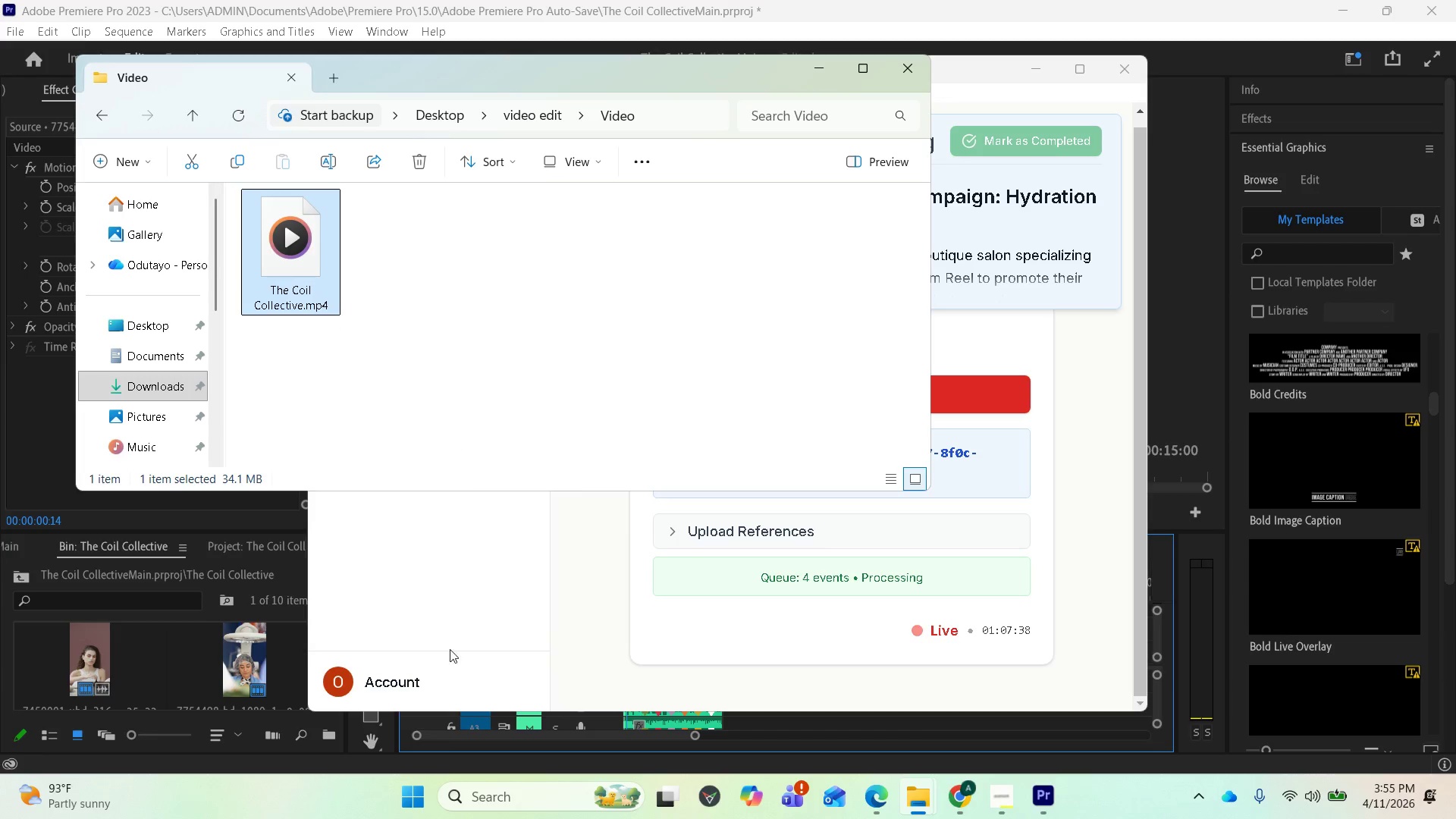 
left_click([497, 810])